 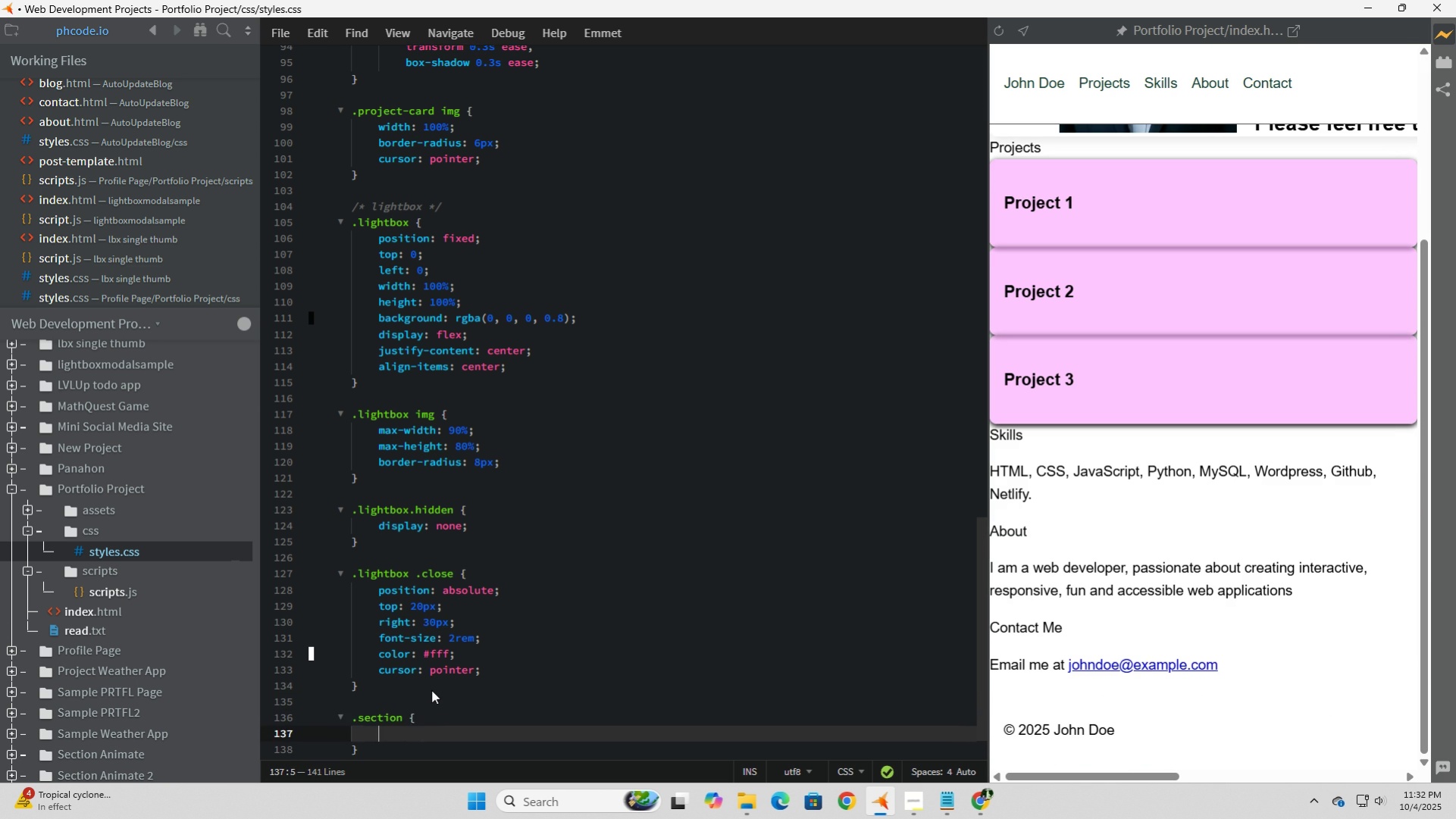 
scroll: coordinate [440, 687], scroll_direction: down, amount: 6.0
 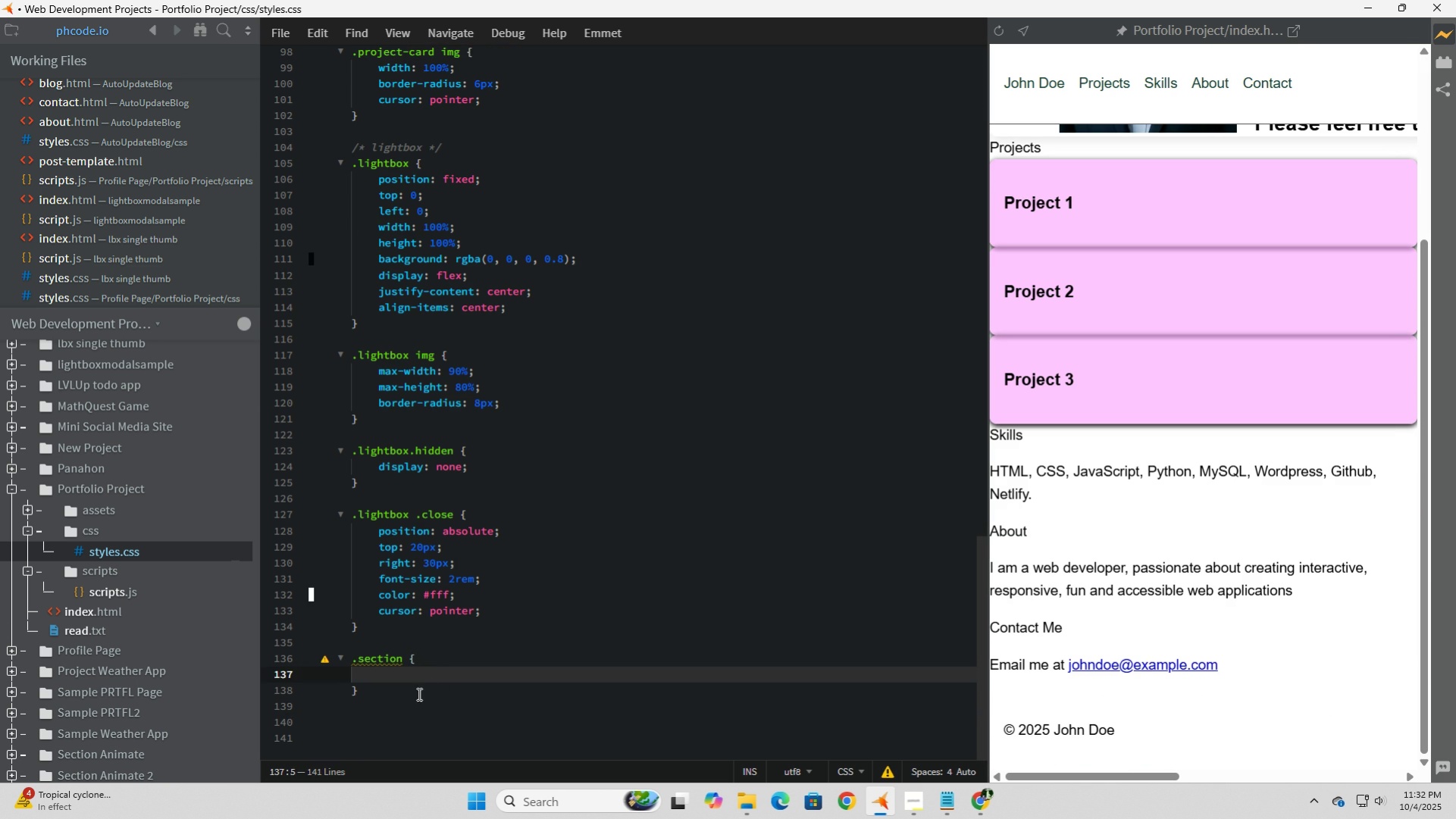 
left_click([418, 693])
 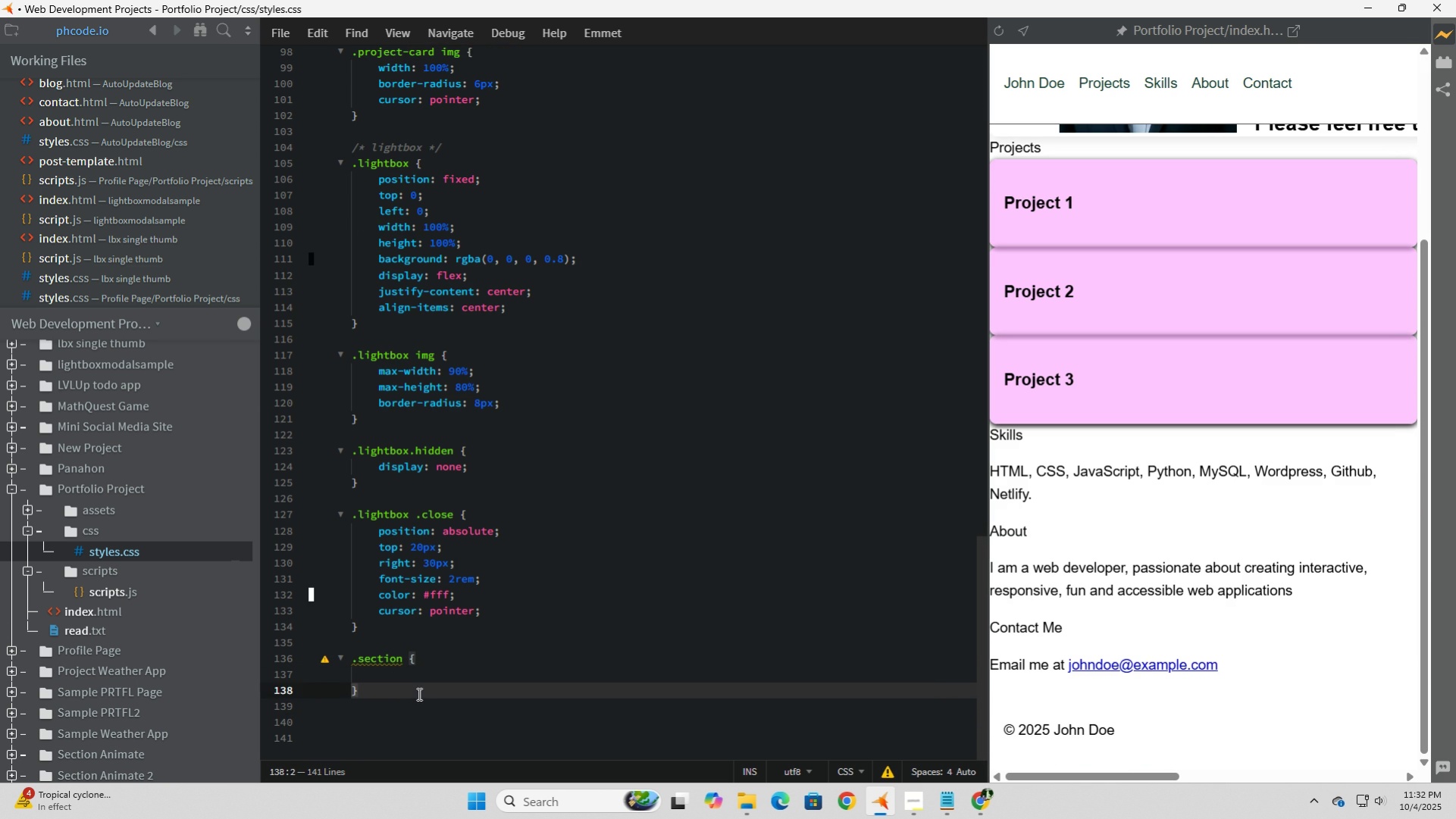 
key(Enter)
 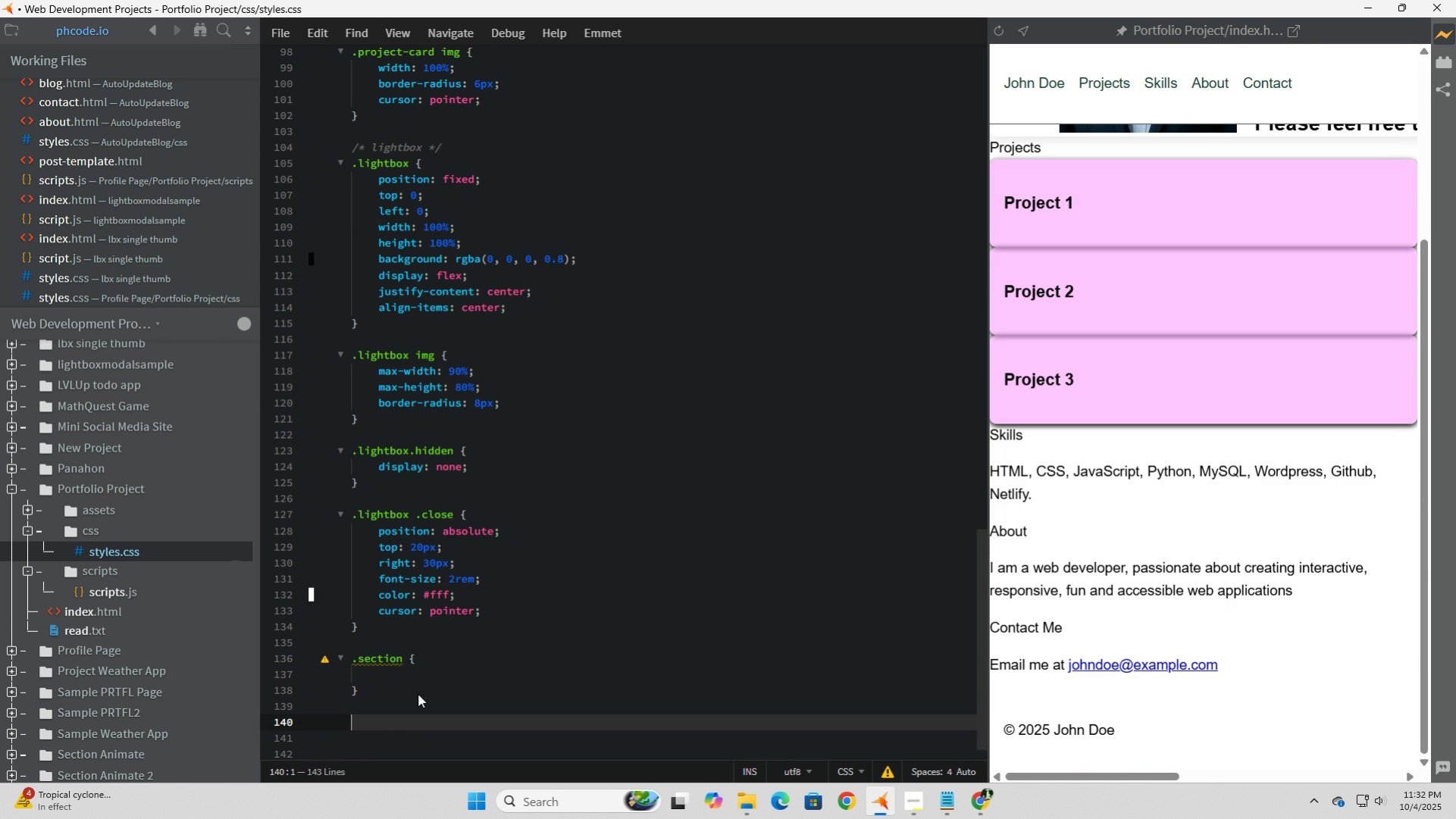 
key(Enter)
 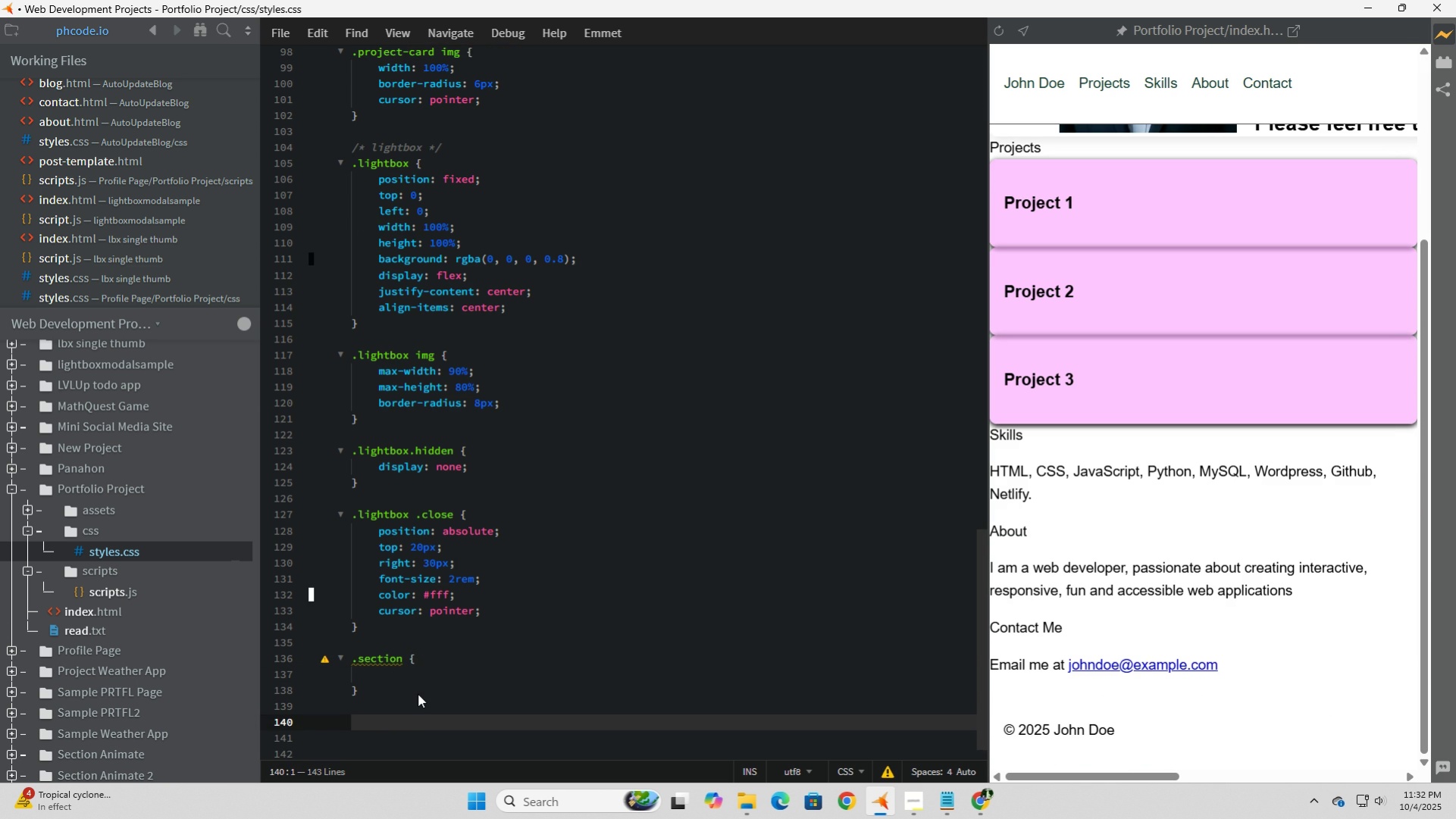 
type(.section-title {)